 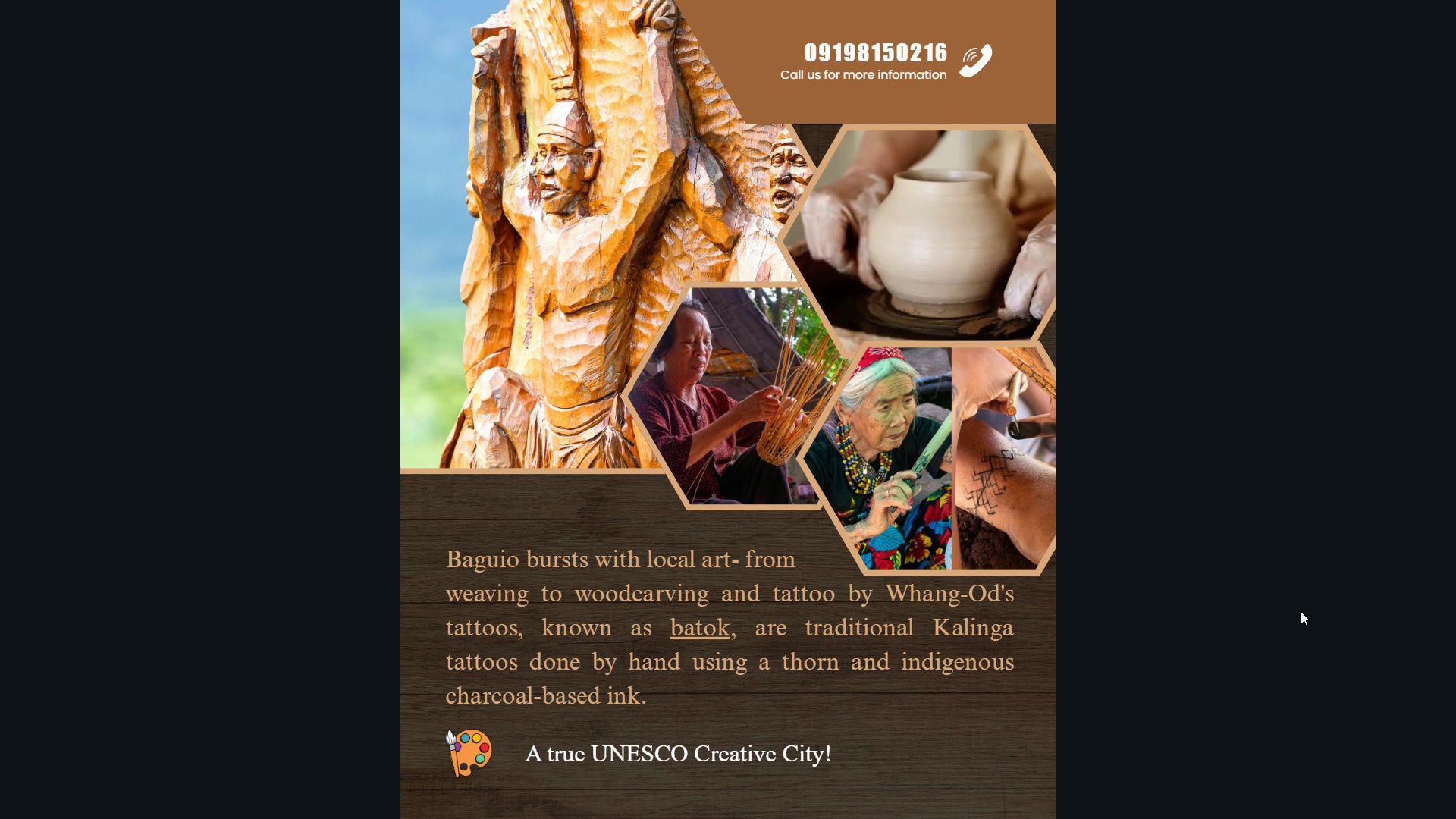 
key(ArrowRight)
 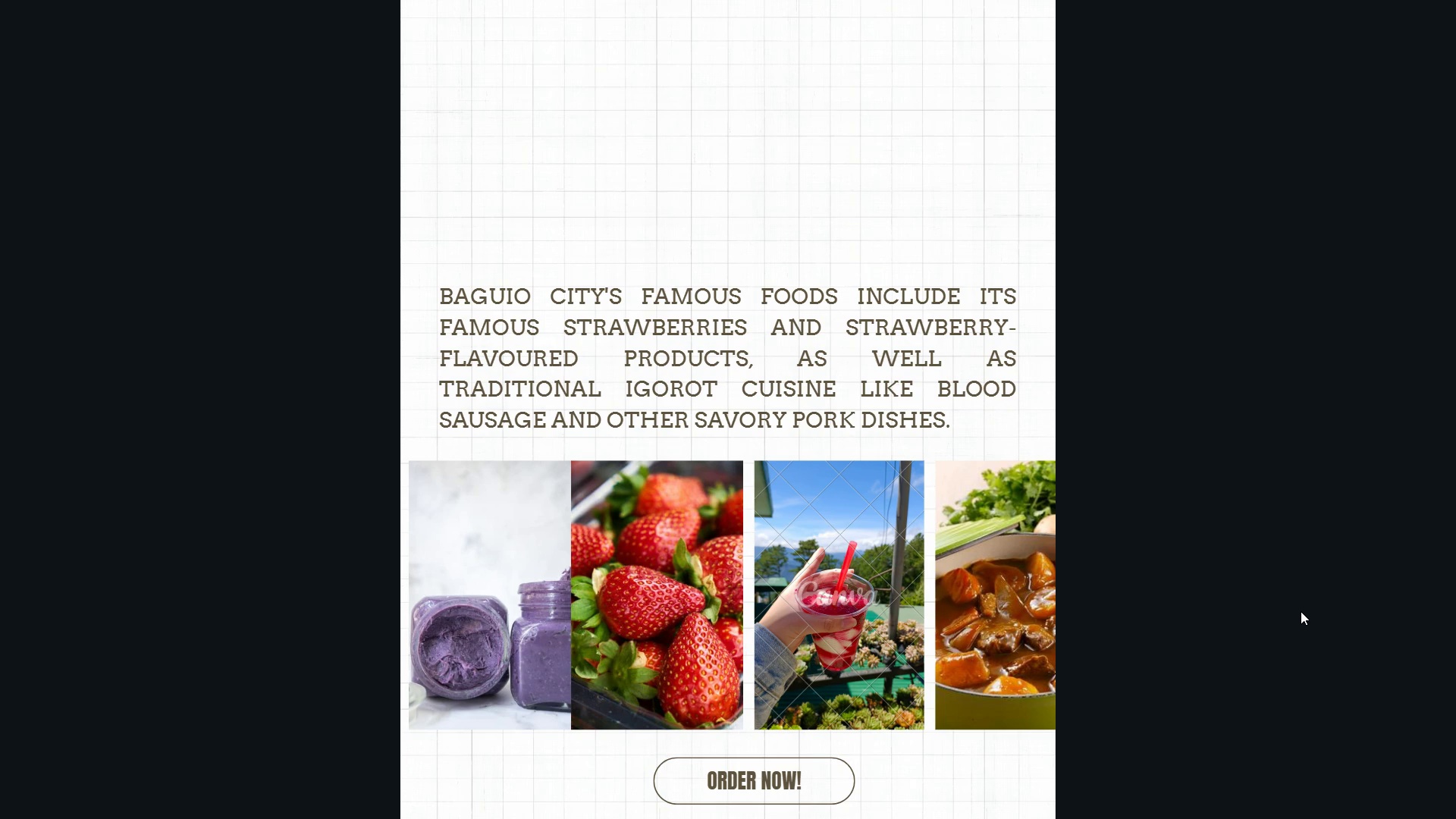 
key(ArrowRight)
 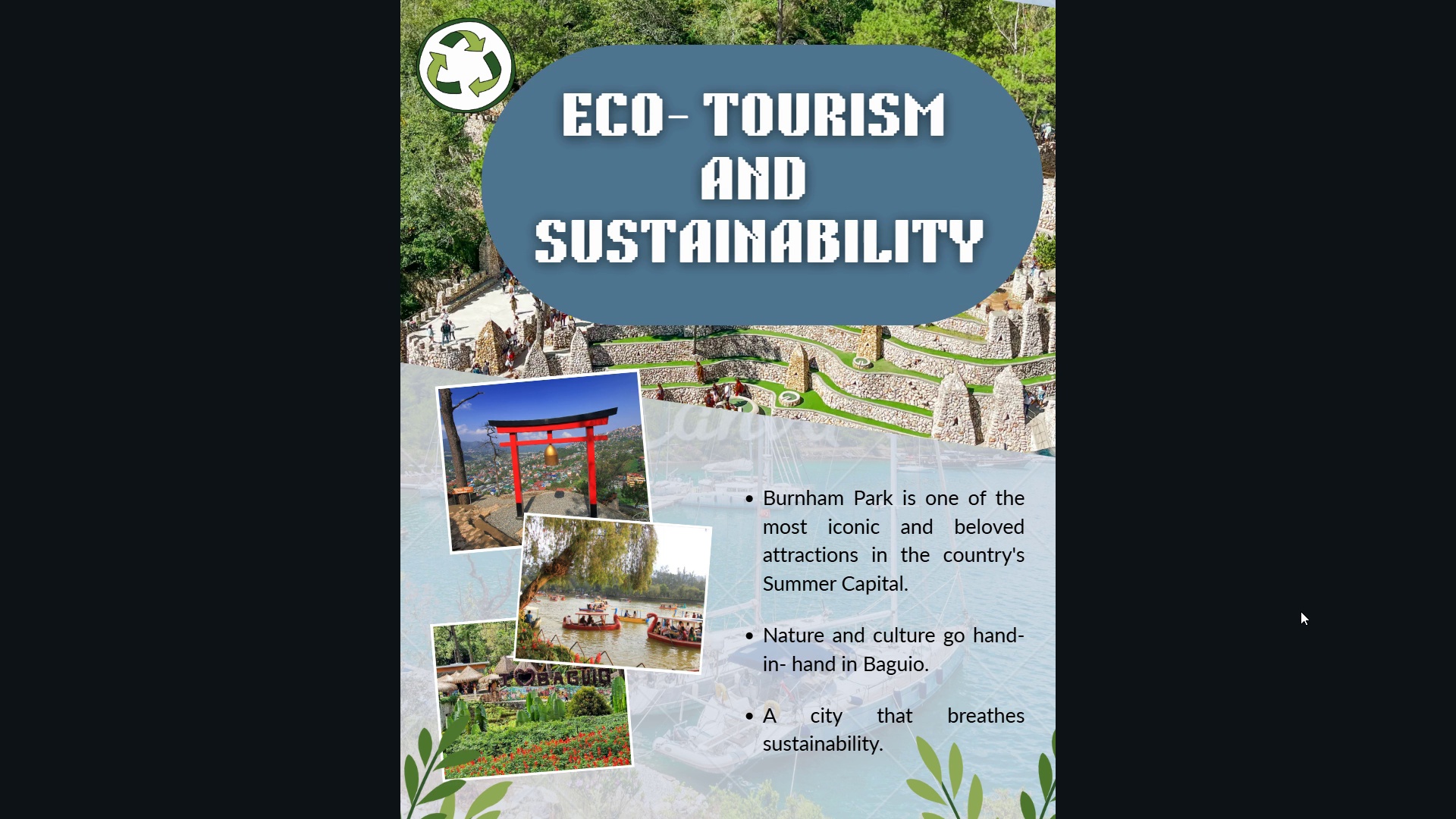 
key(ArrowLeft)
 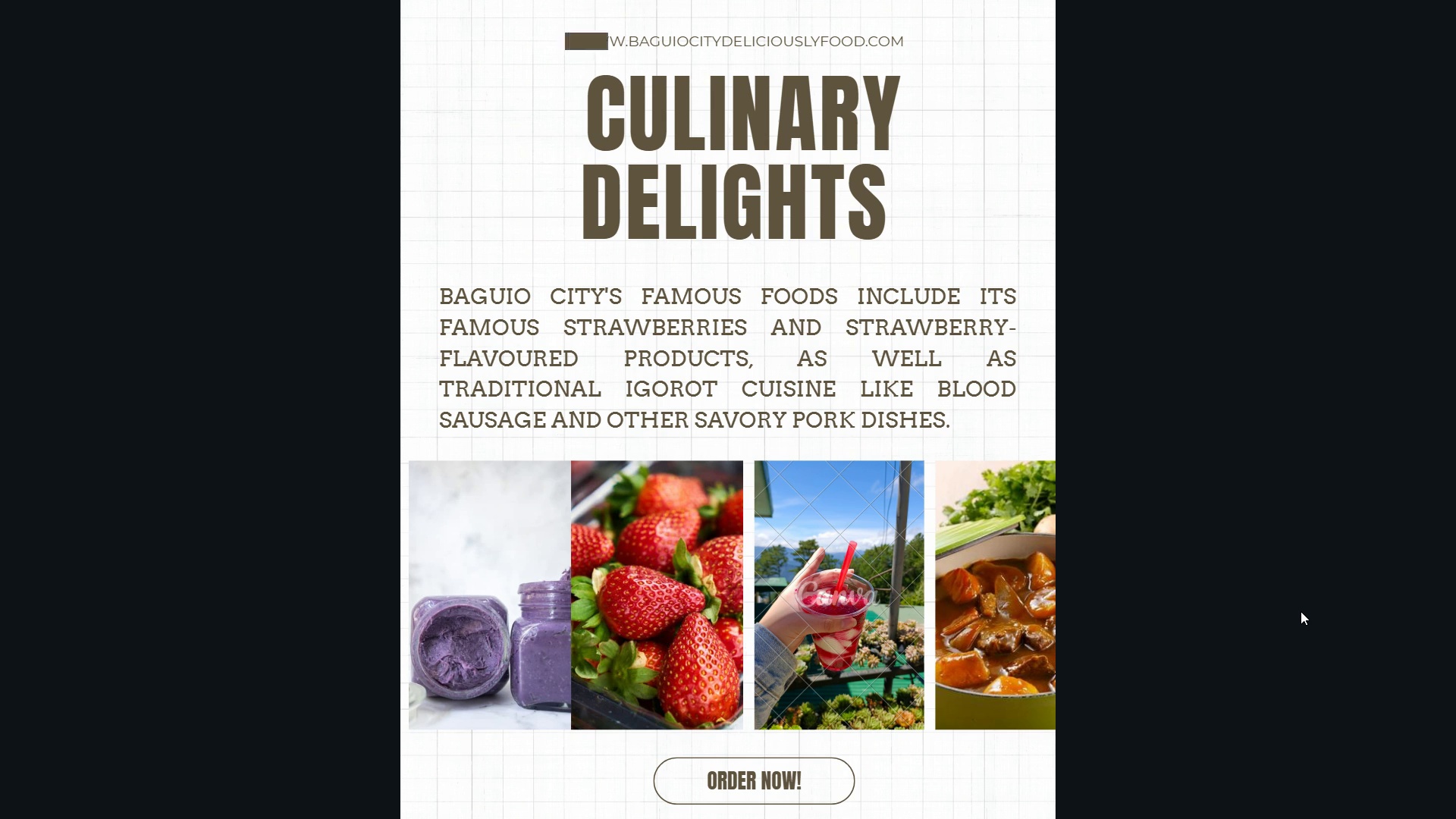 
key(ArrowRight)
 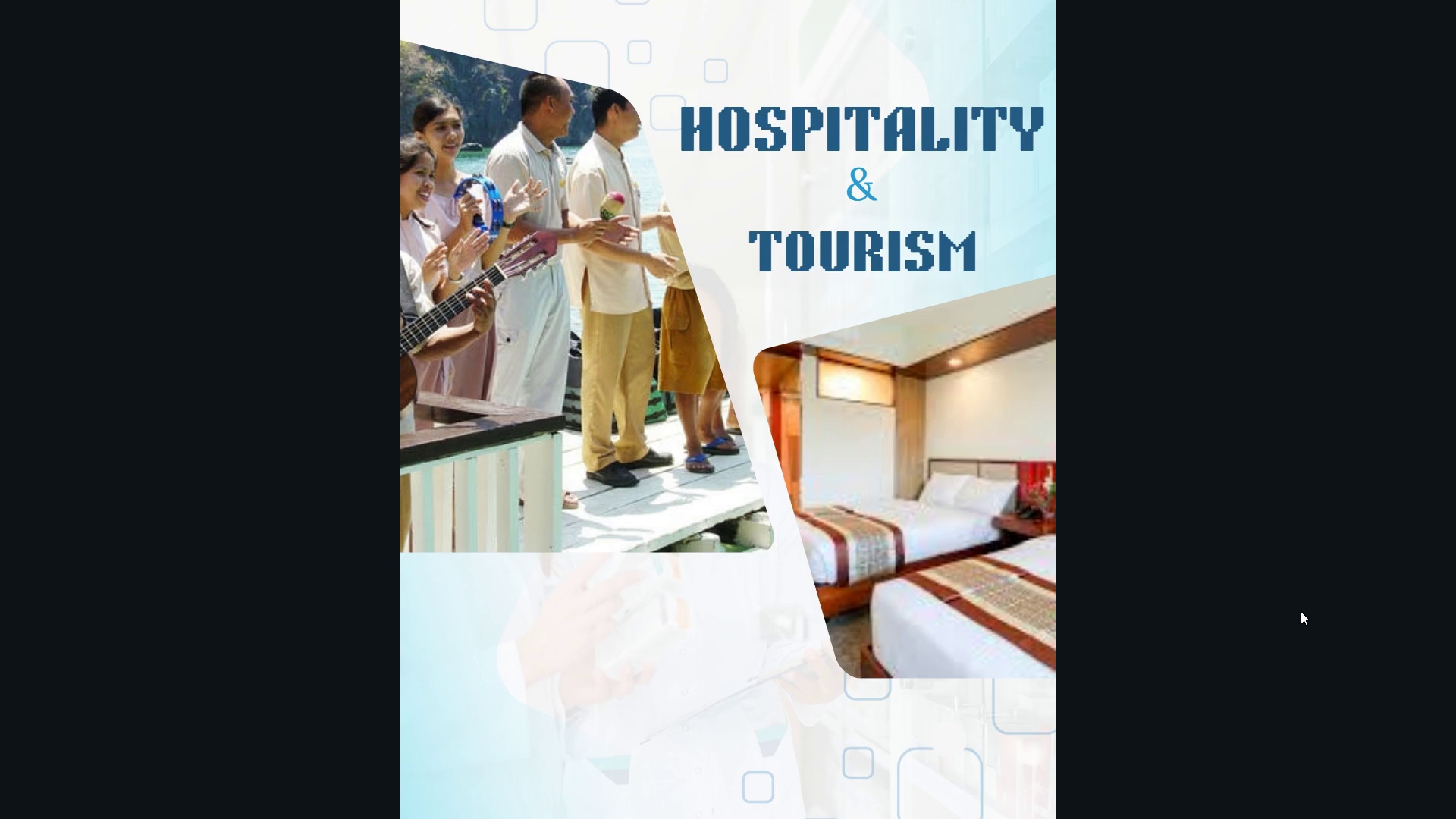 
key(ArrowLeft)